 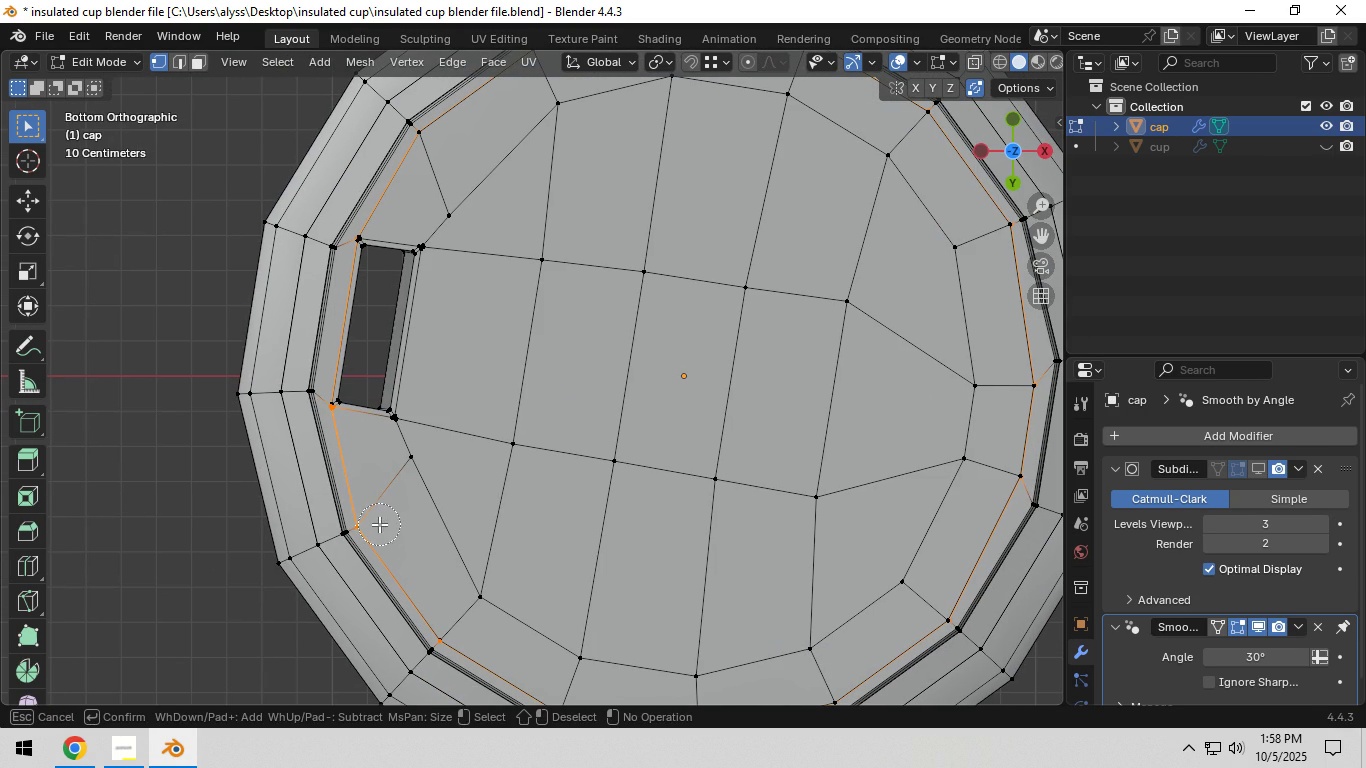 
scroll: coordinate [379, 524], scroll_direction: up, amount: 2.0
 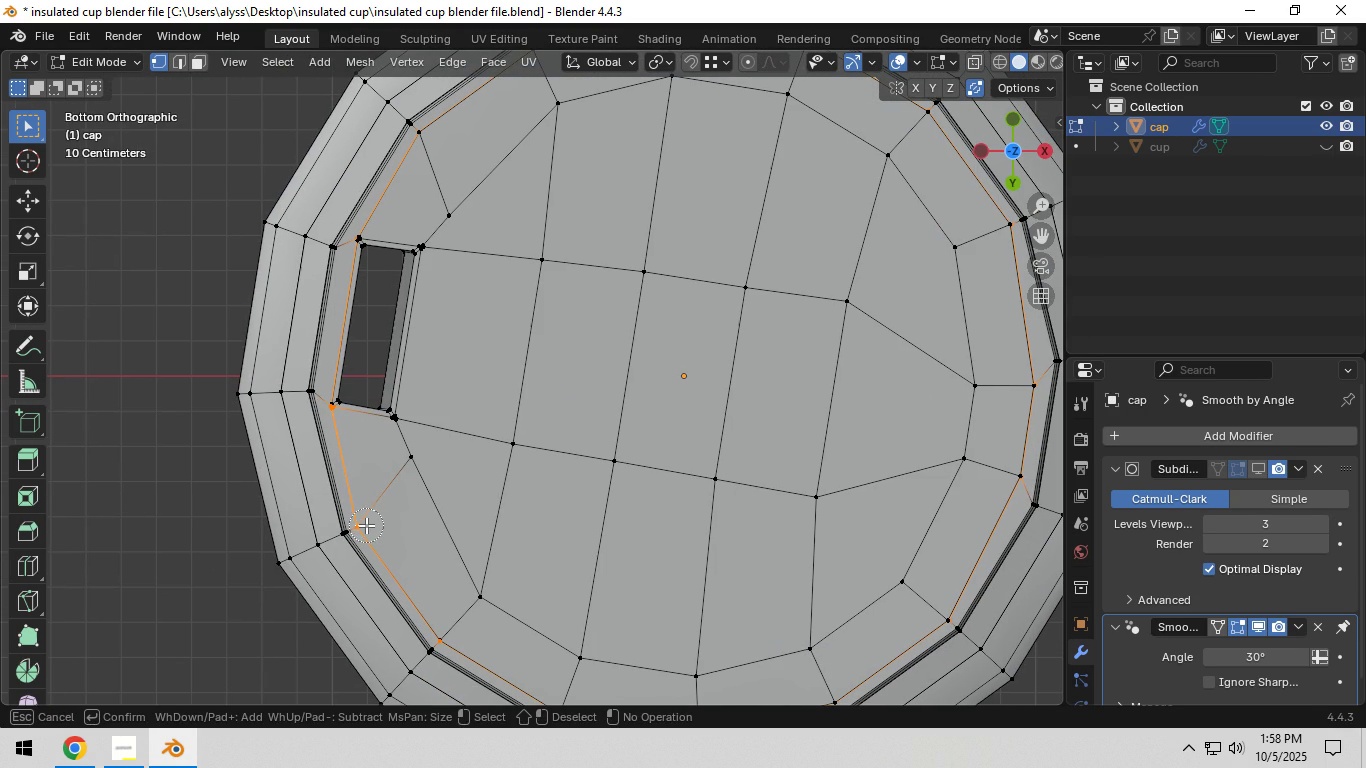 
left_click([366, 525])
 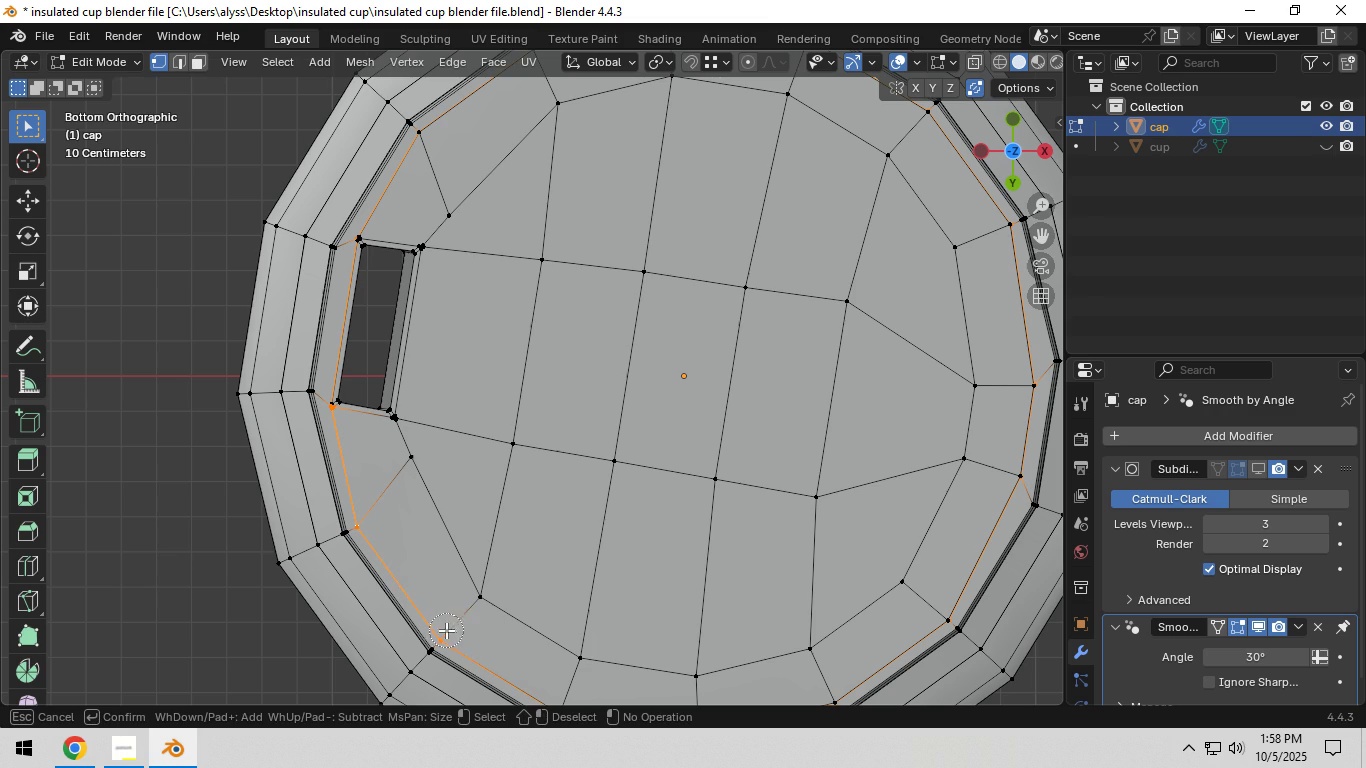 
key(Shift+ShiftLeft)
 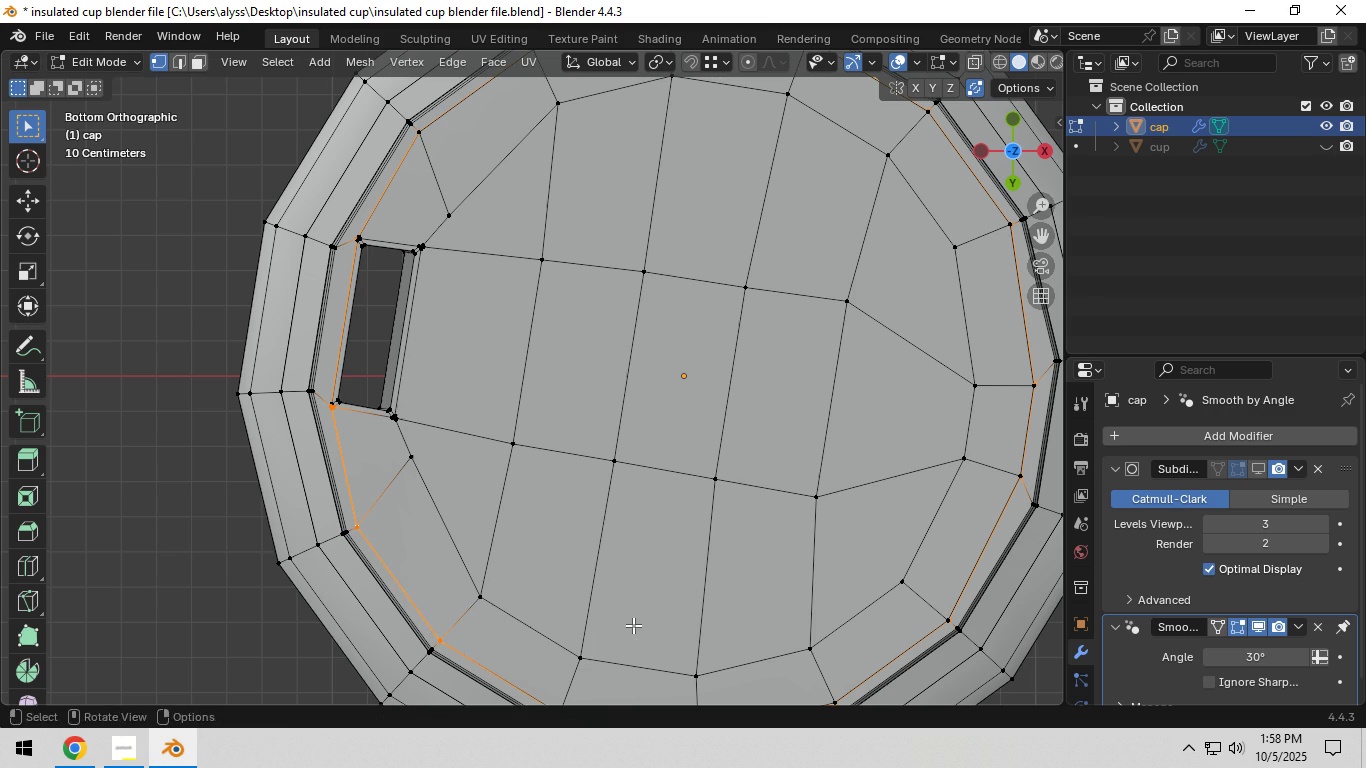 
right_click([633, 625])